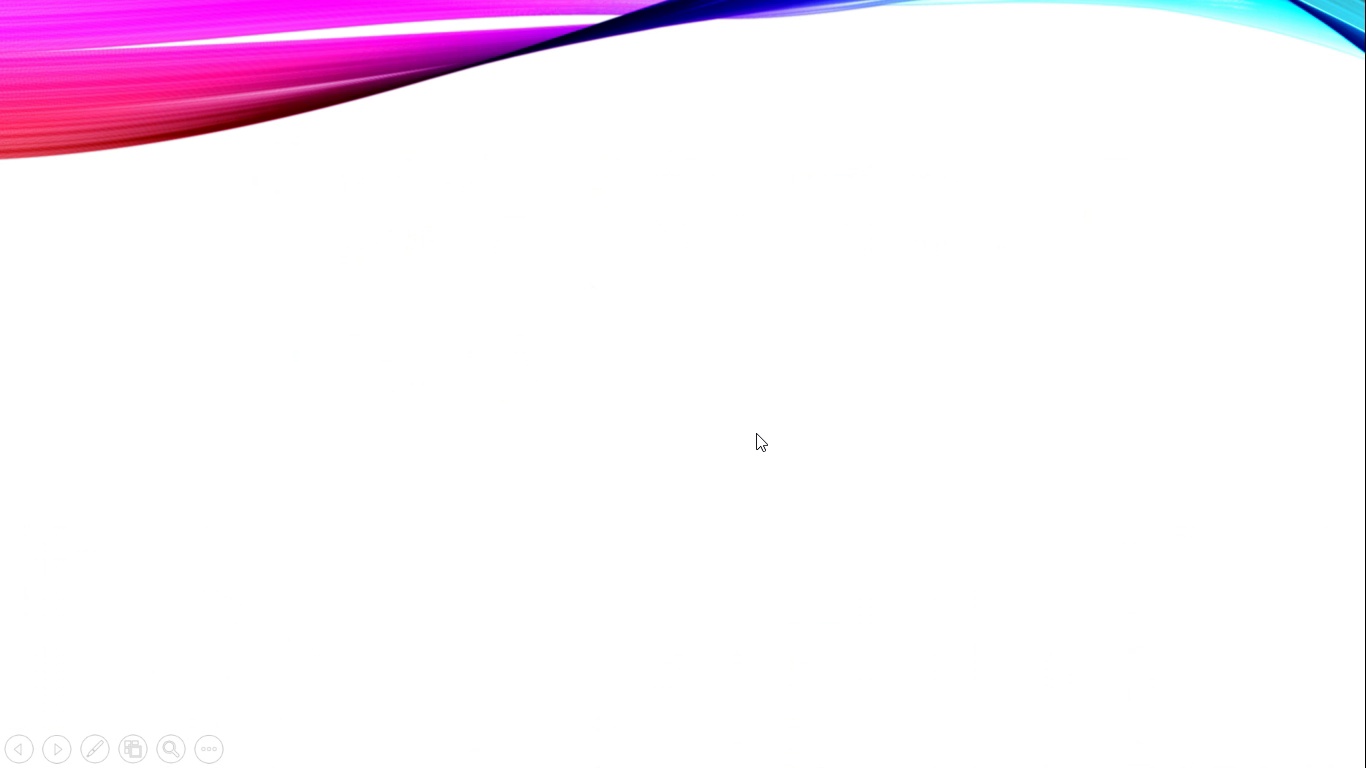 
triple_click([756, 433])
 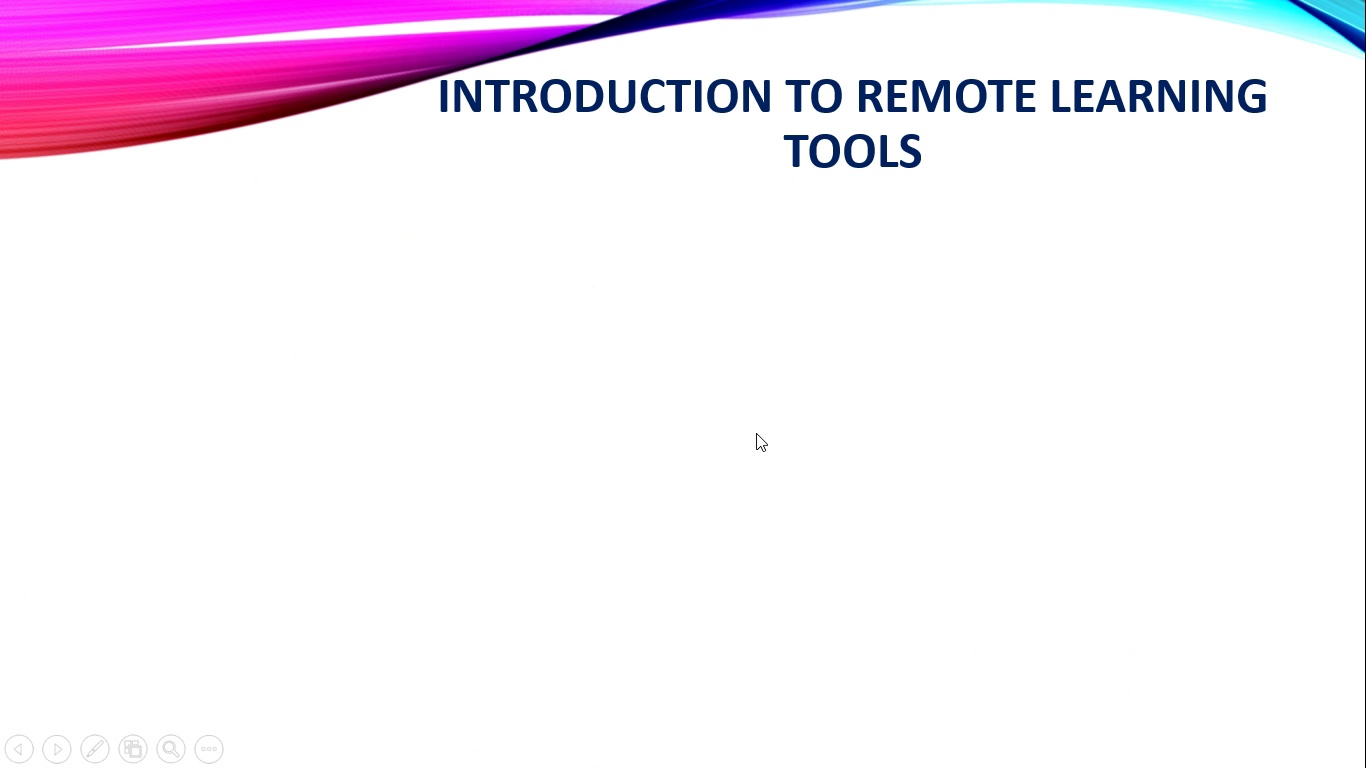 
double_click([756, 434])
 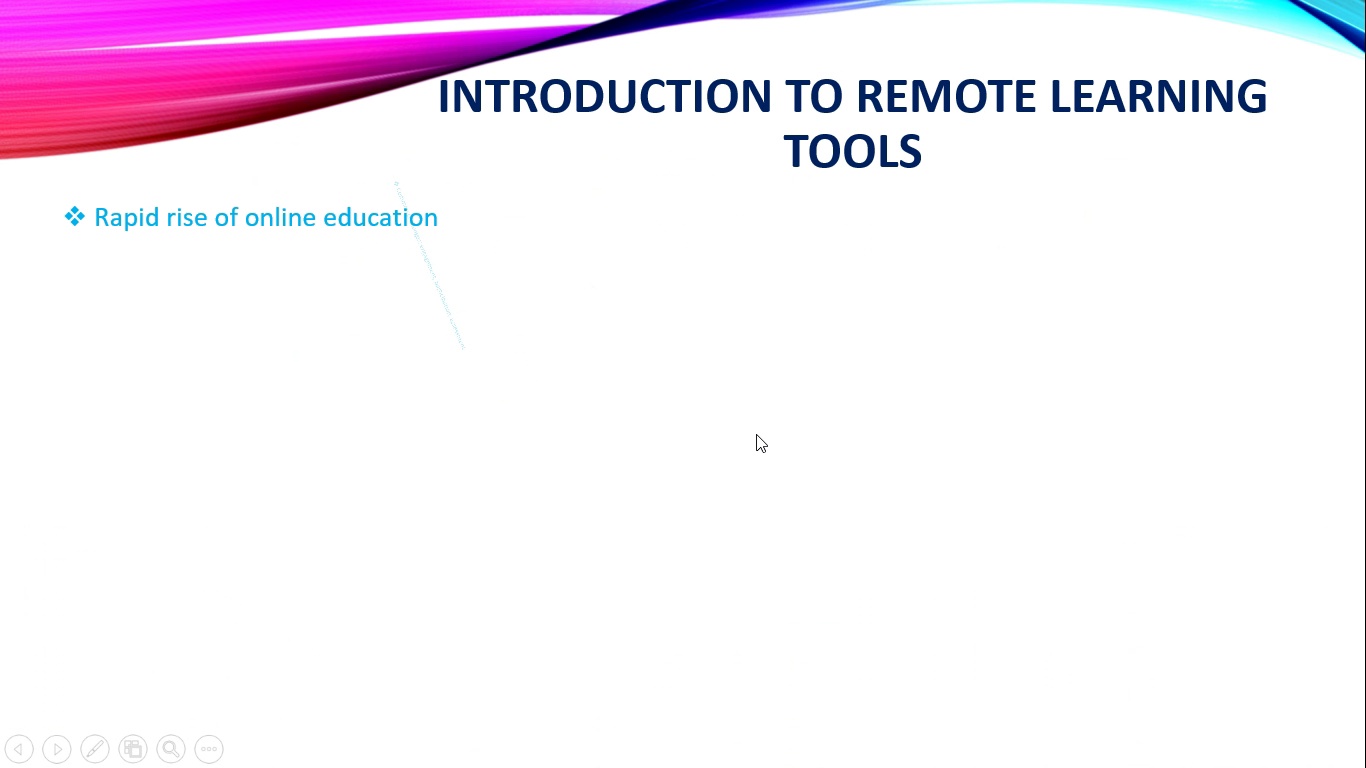 
triple_click([756, 434])
 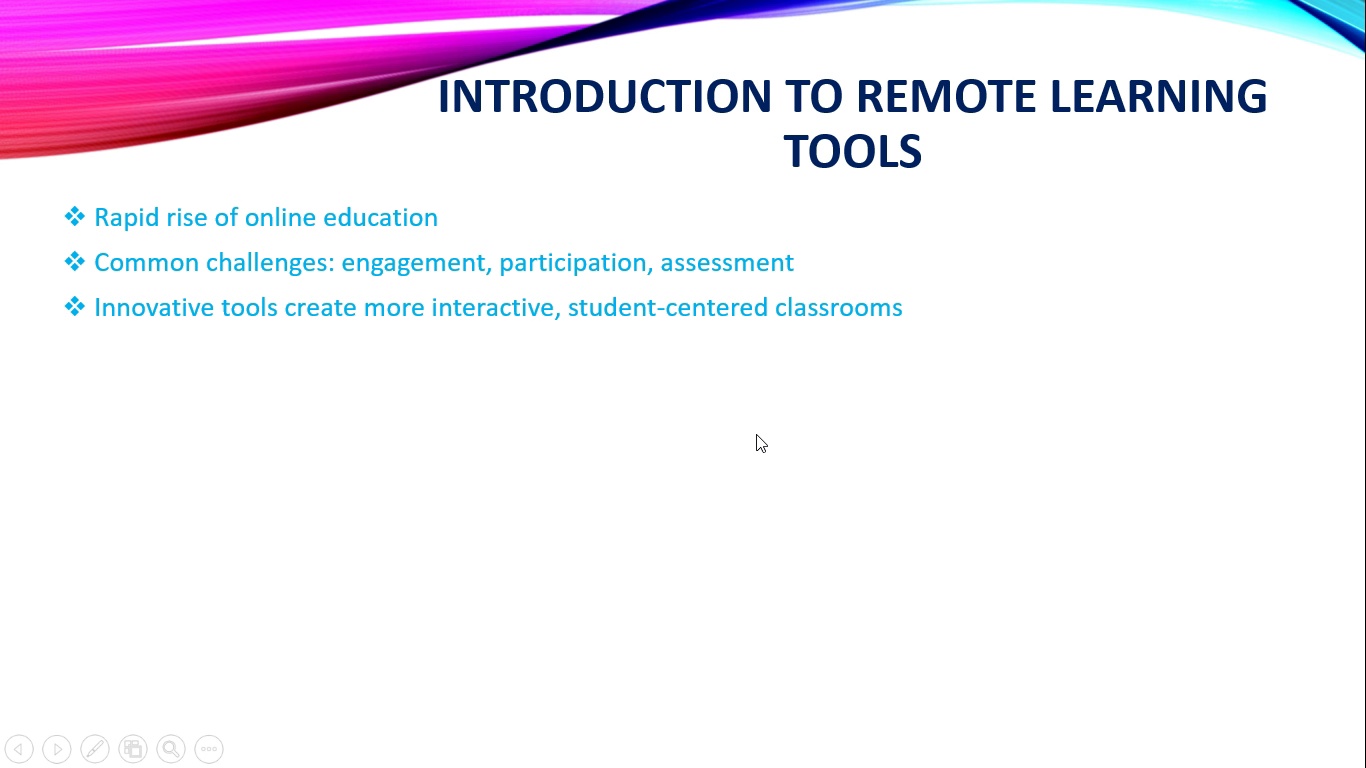 
triple_click([756, 434])
 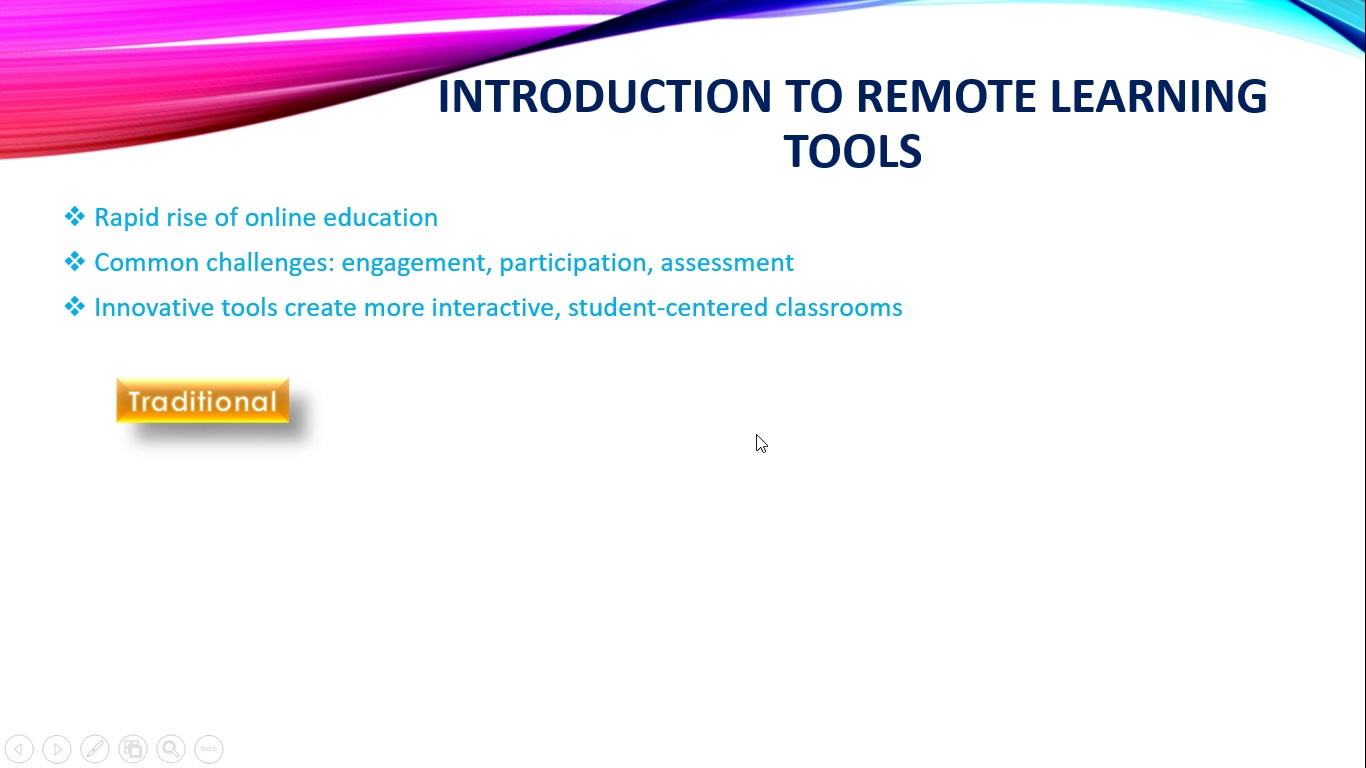 
triple_click([756, 434])